 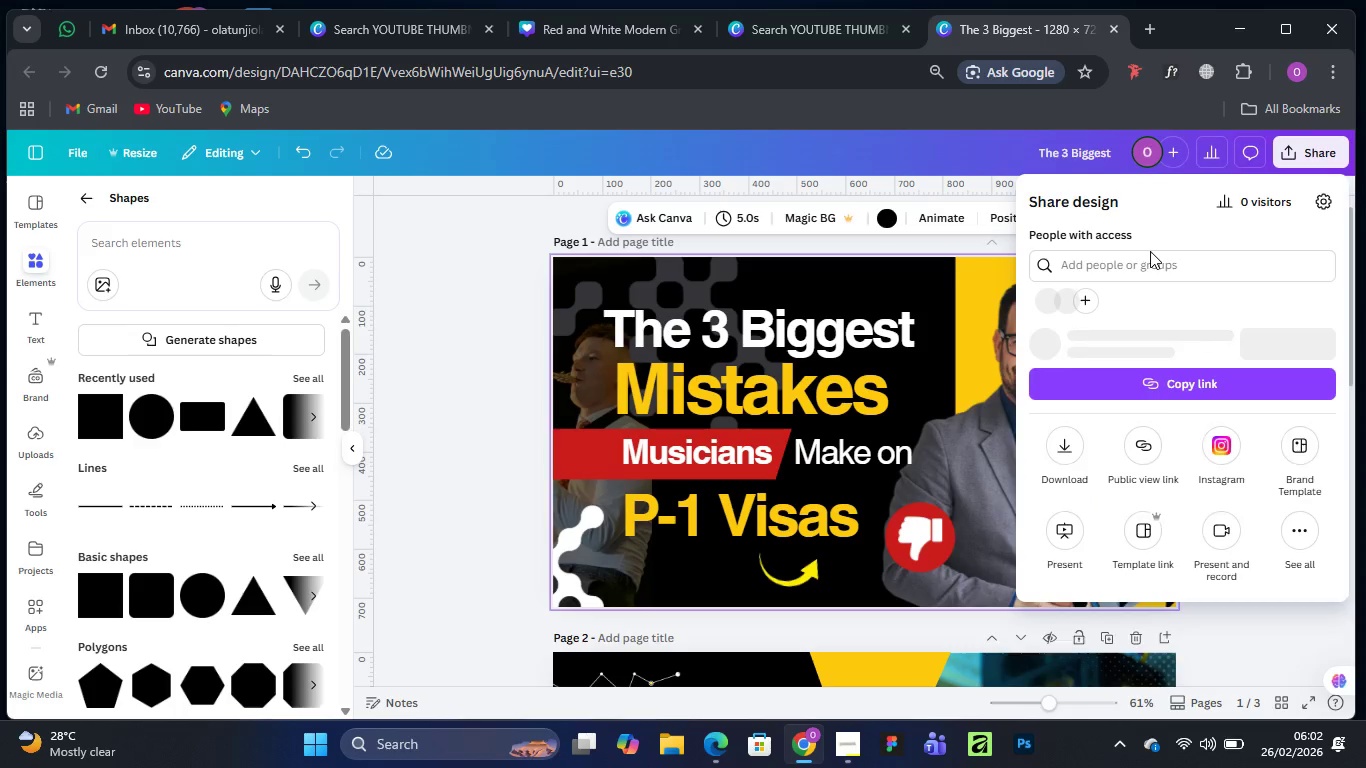 
left_click([1066, 483])
 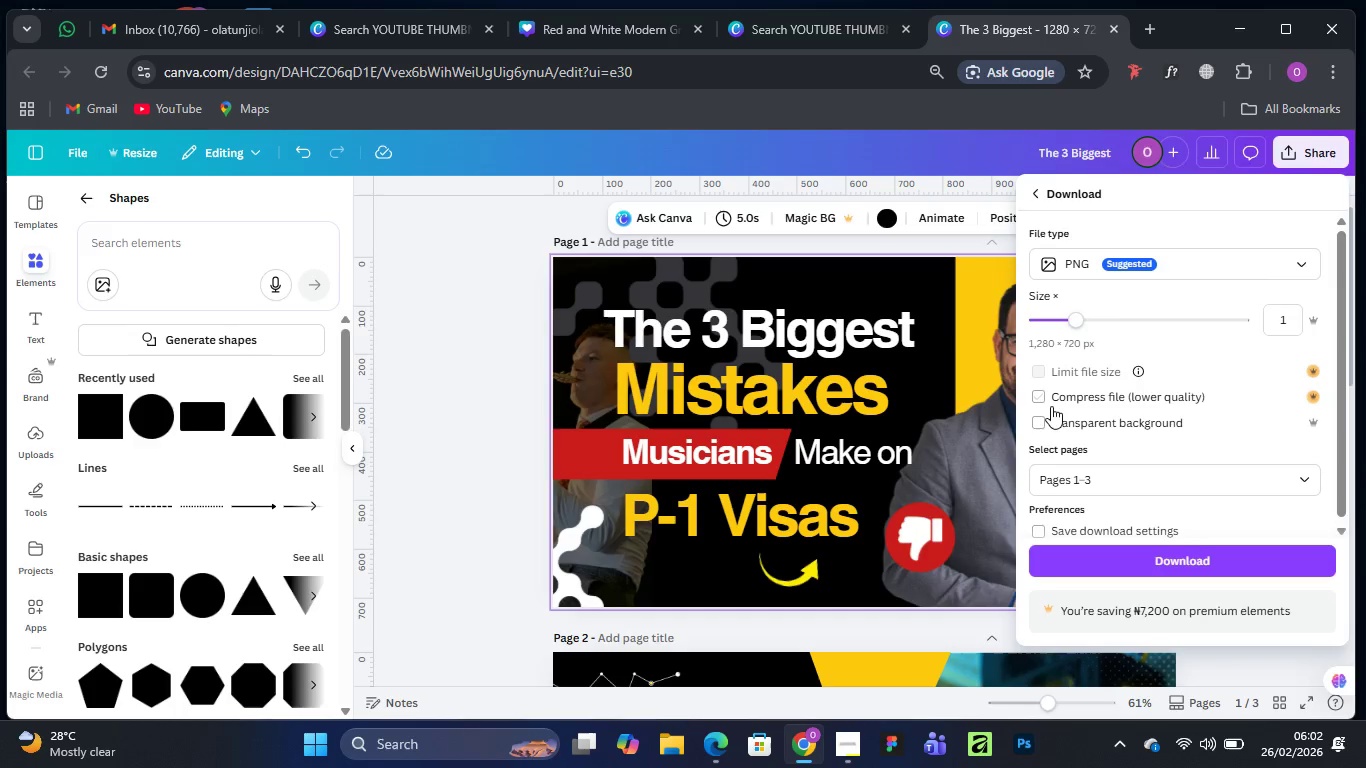 
left_click_drag(start_coordinate=[1079, 319], to_coordinate=[1105, 316])
 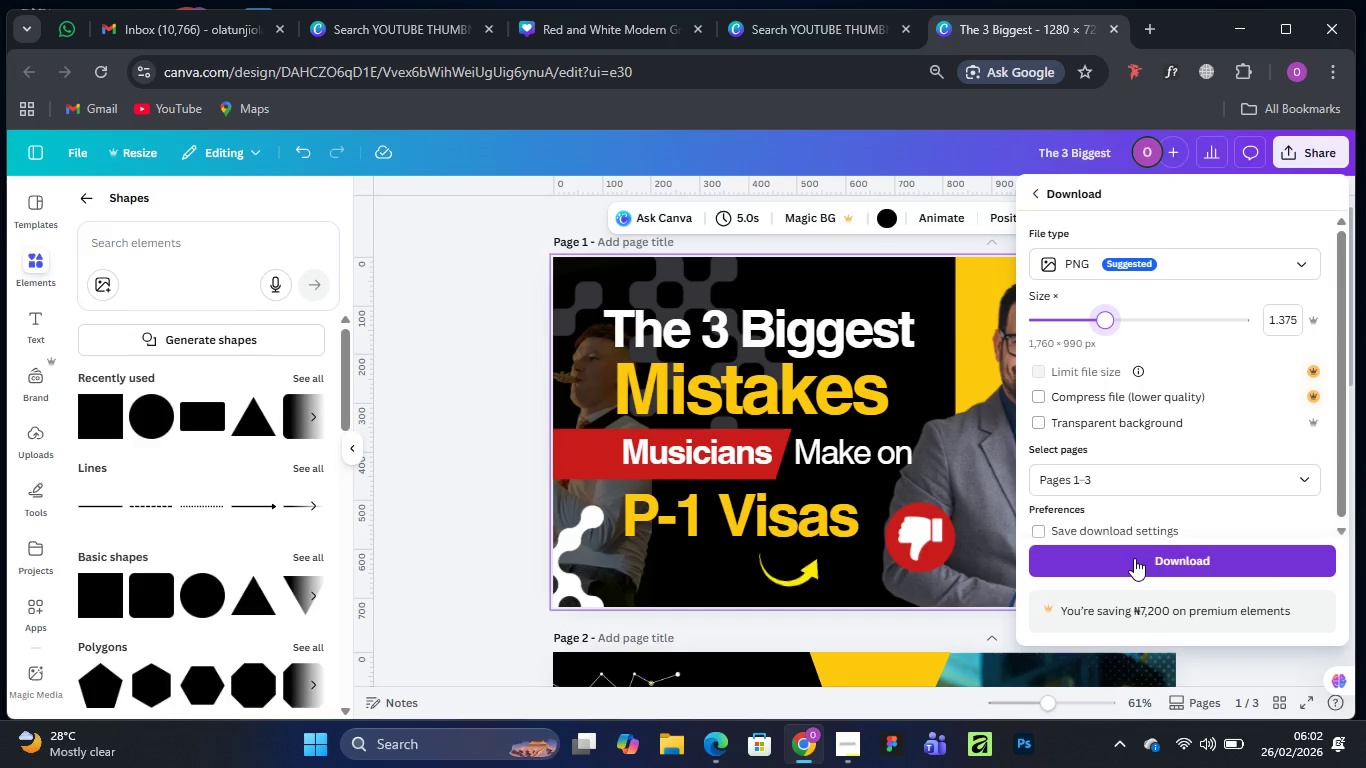 
left_click([1134, 558])
 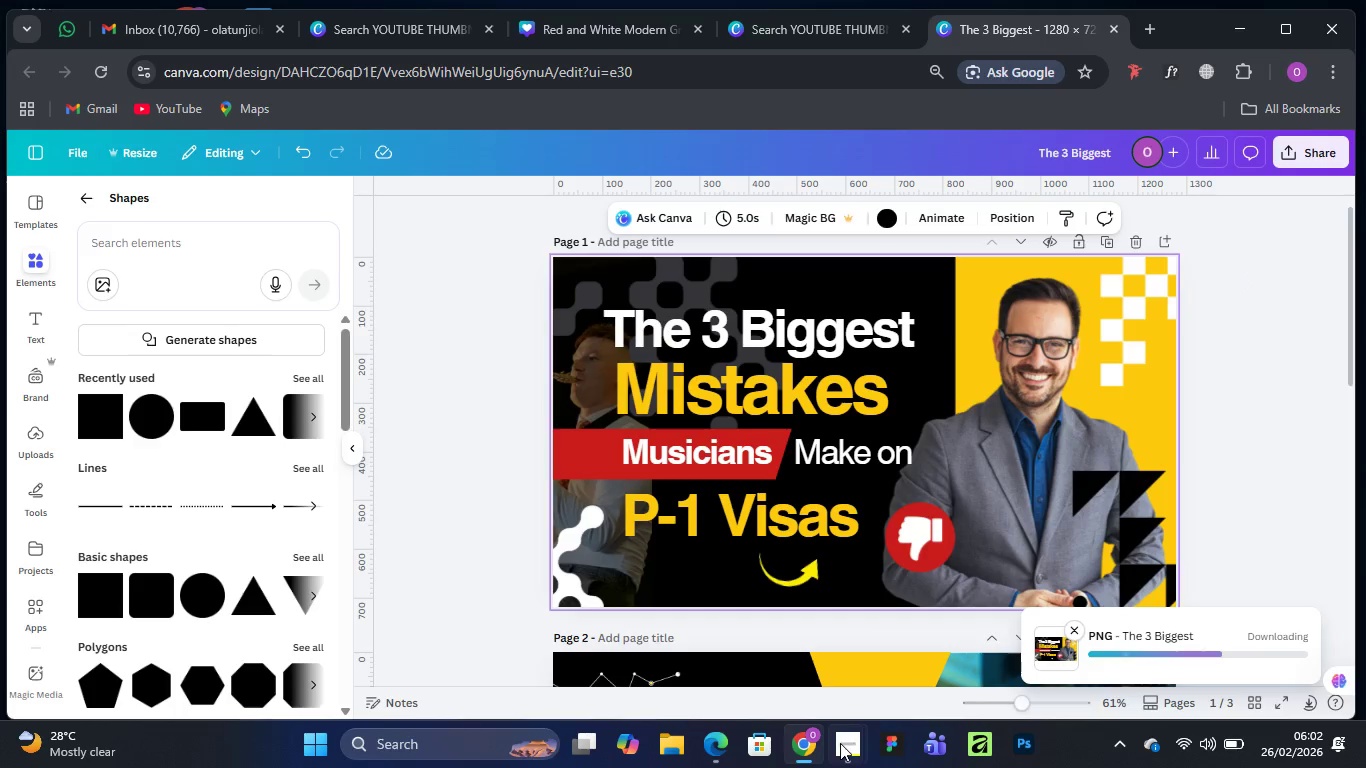 
wait(11.91)
 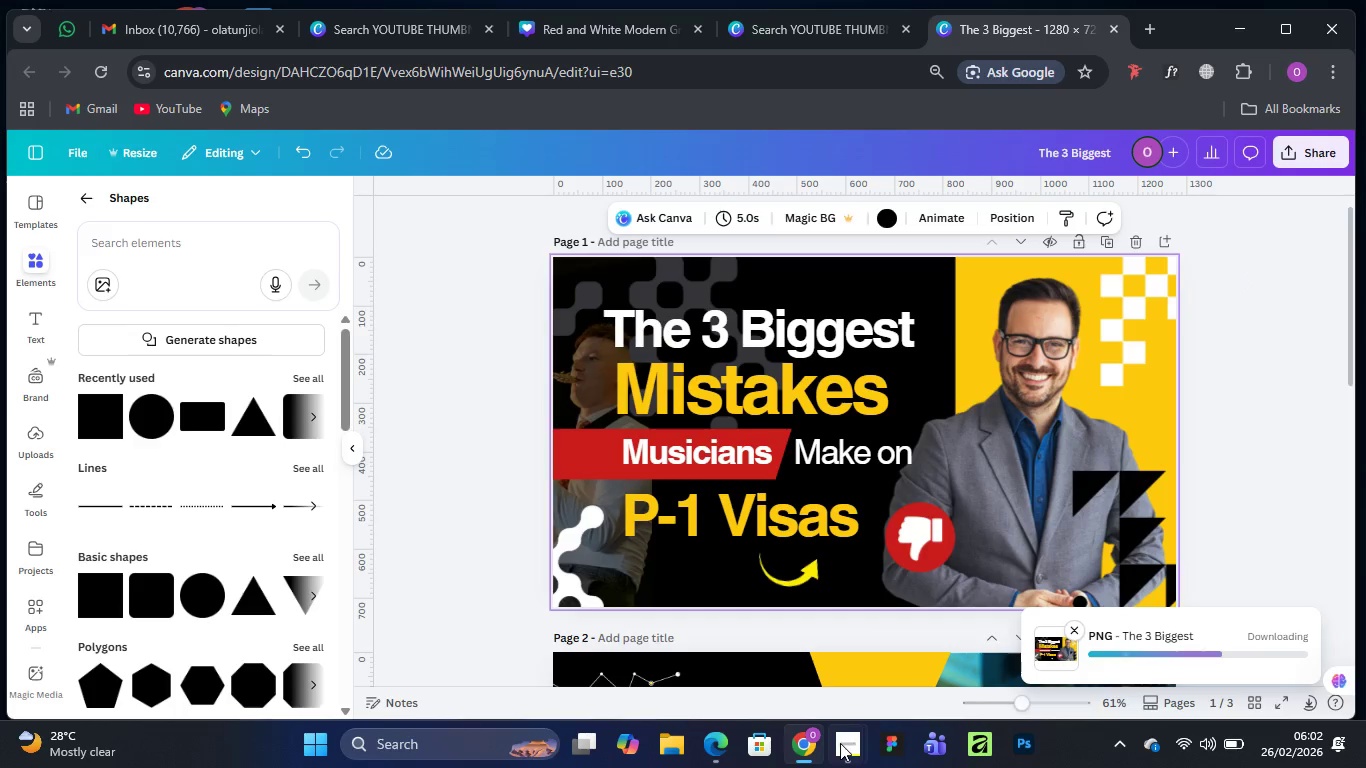 
scroll: coordinate [885, 469], scroll_direction: down, amount: 12.0
 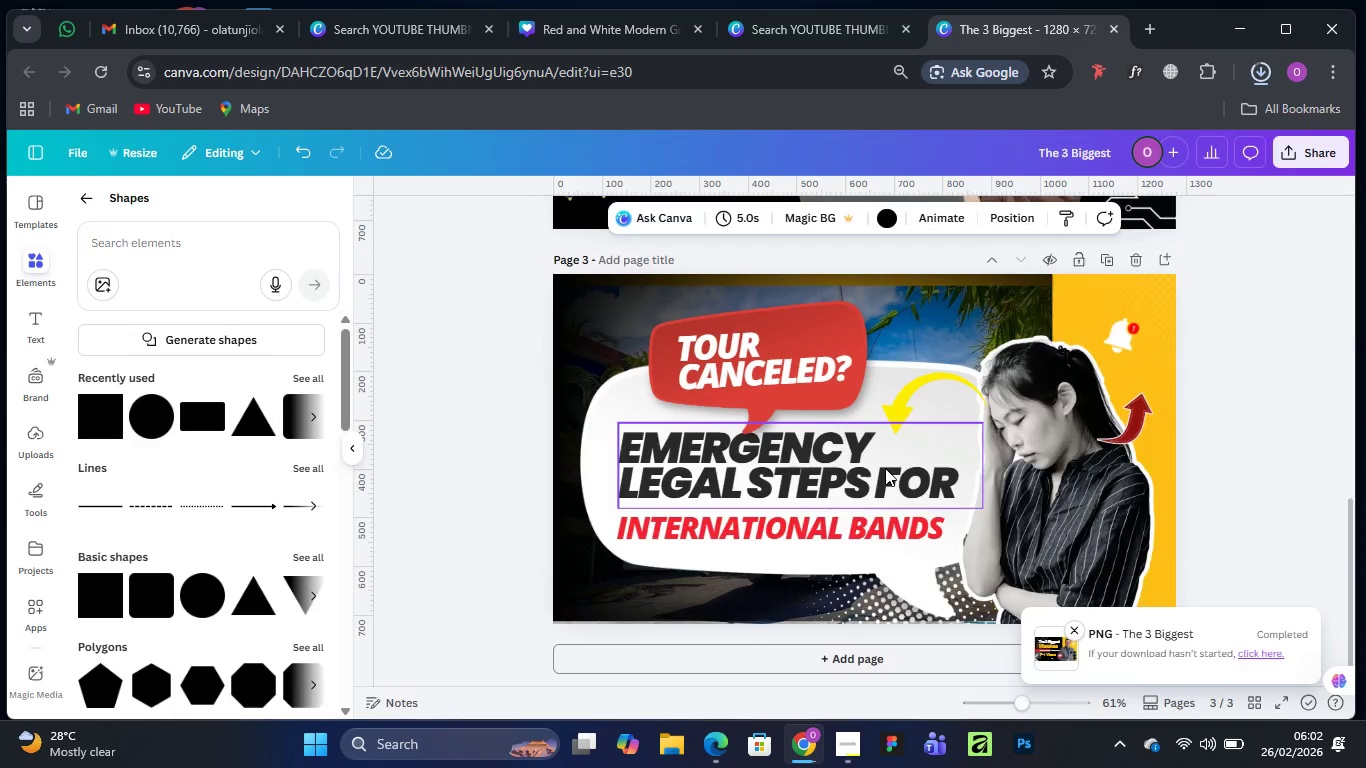 
scroll: coordinate [885, 467], scroll_direction: up, amount: 10.0
 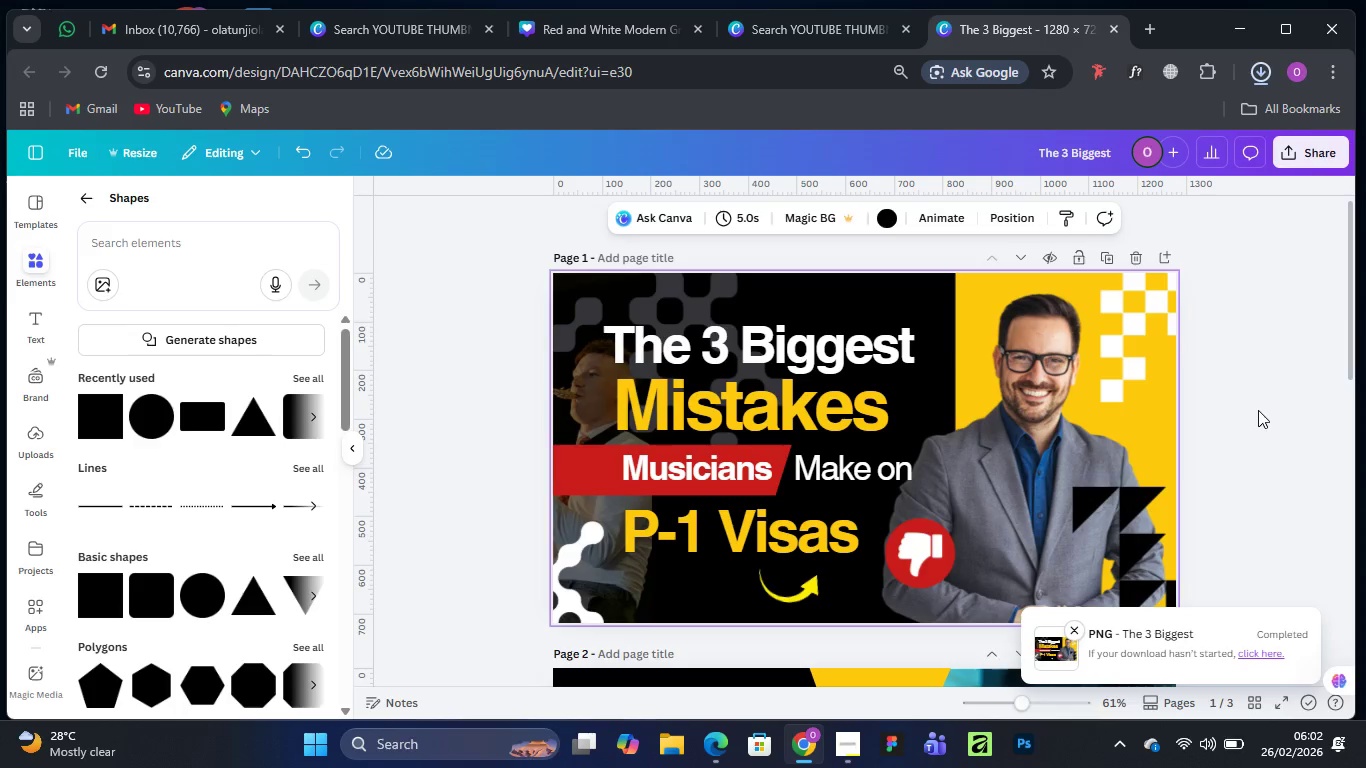 
wait(5.57)
 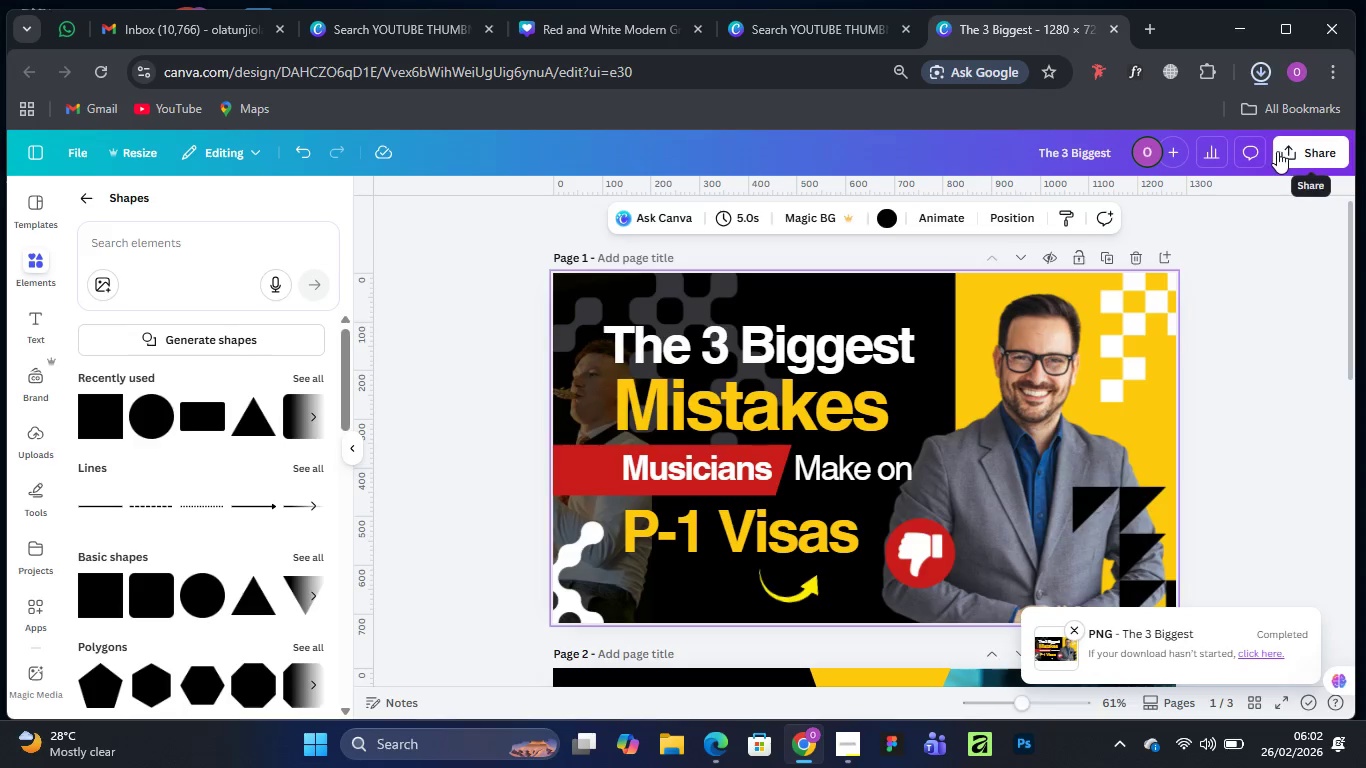 
left_click([1289, 156])
 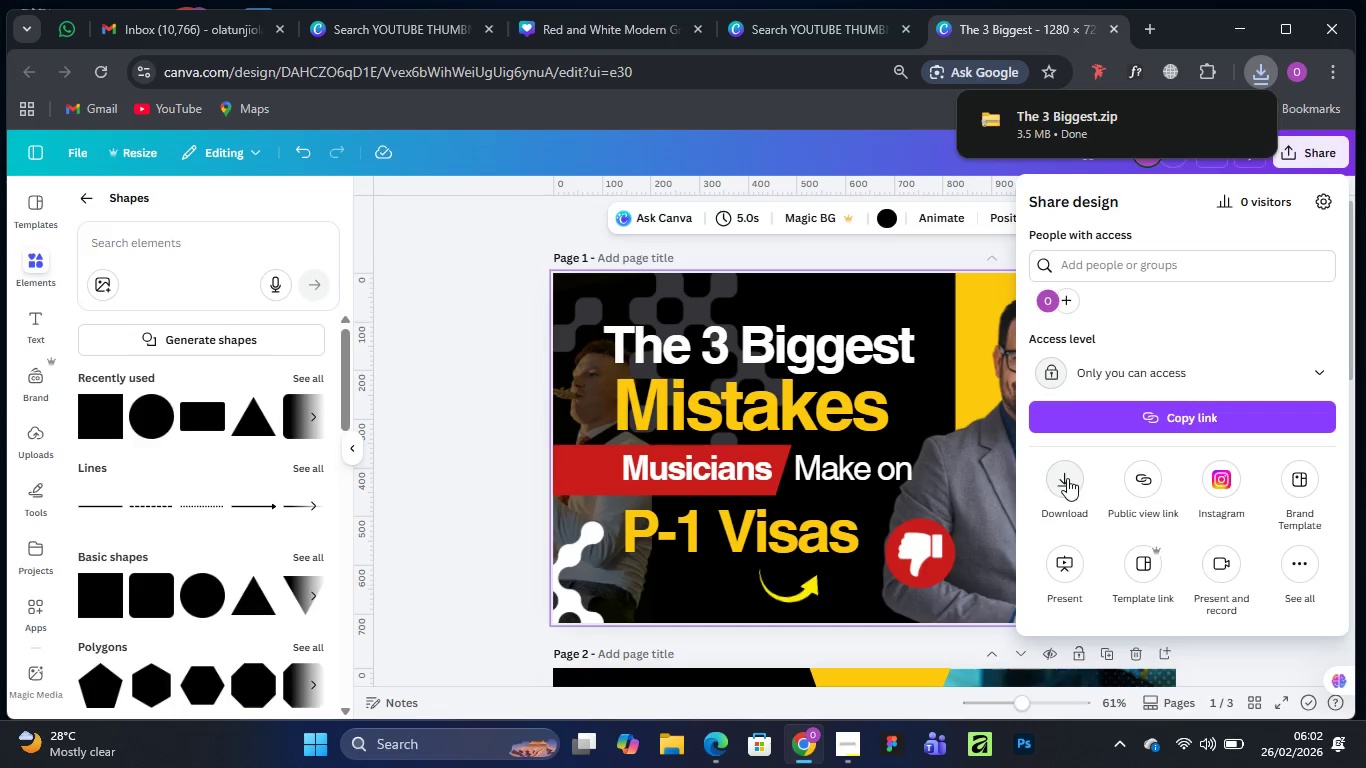 
left_click([1059, 478])
 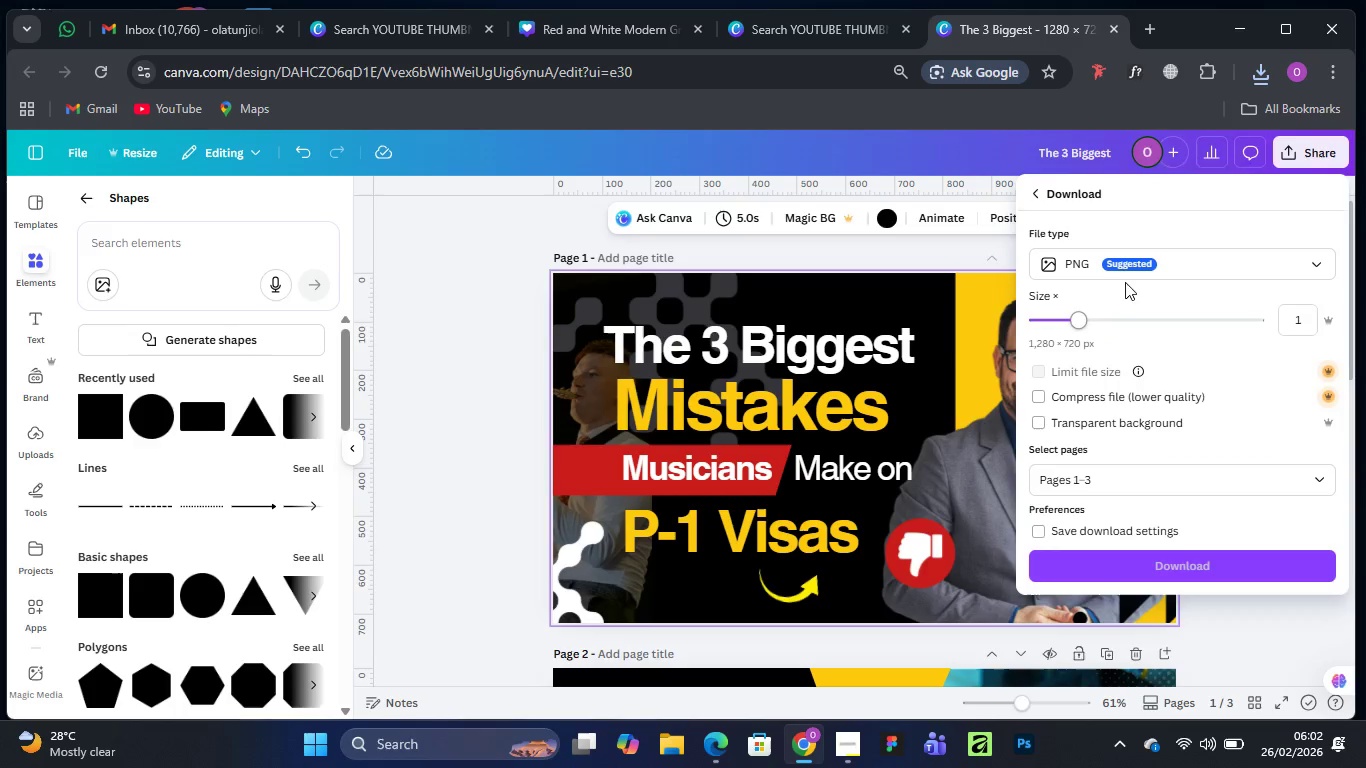 
left_click([1134, 265])
 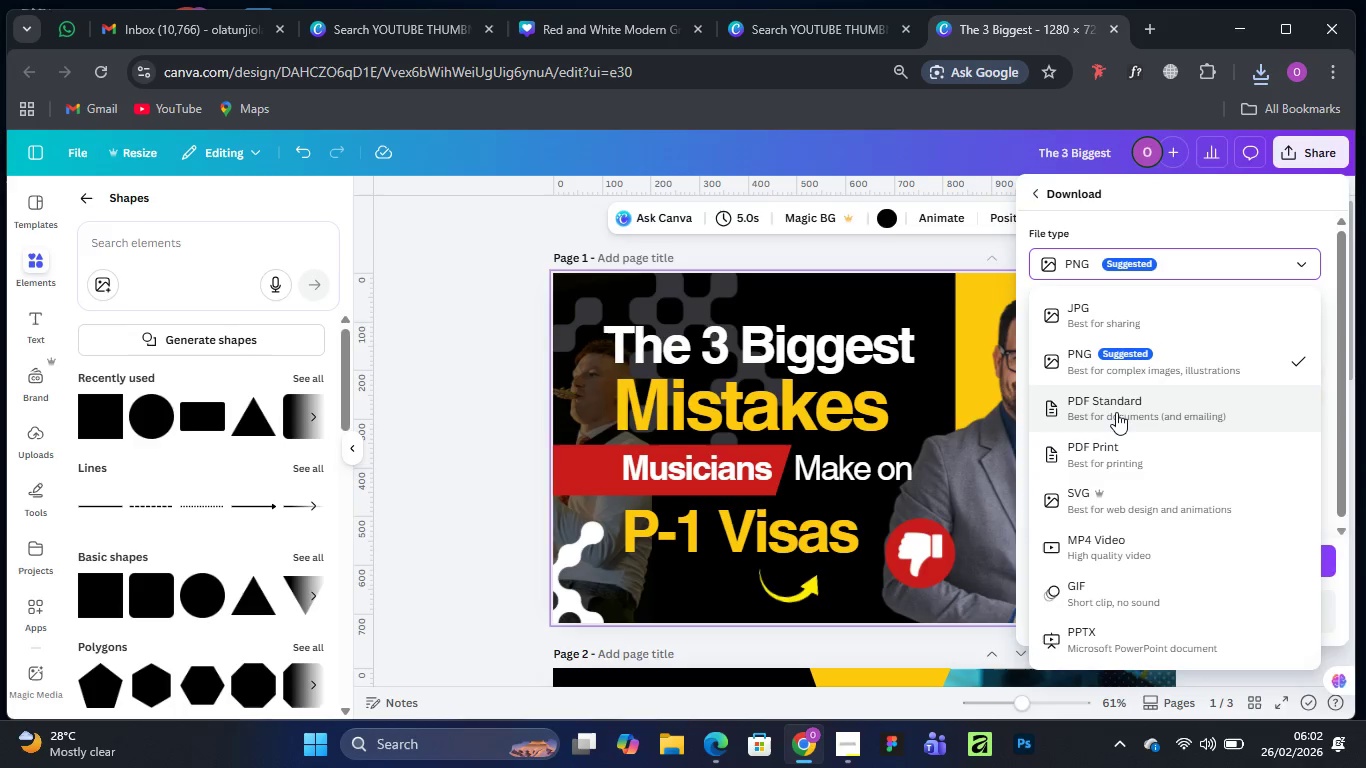 
wait(7.8)
 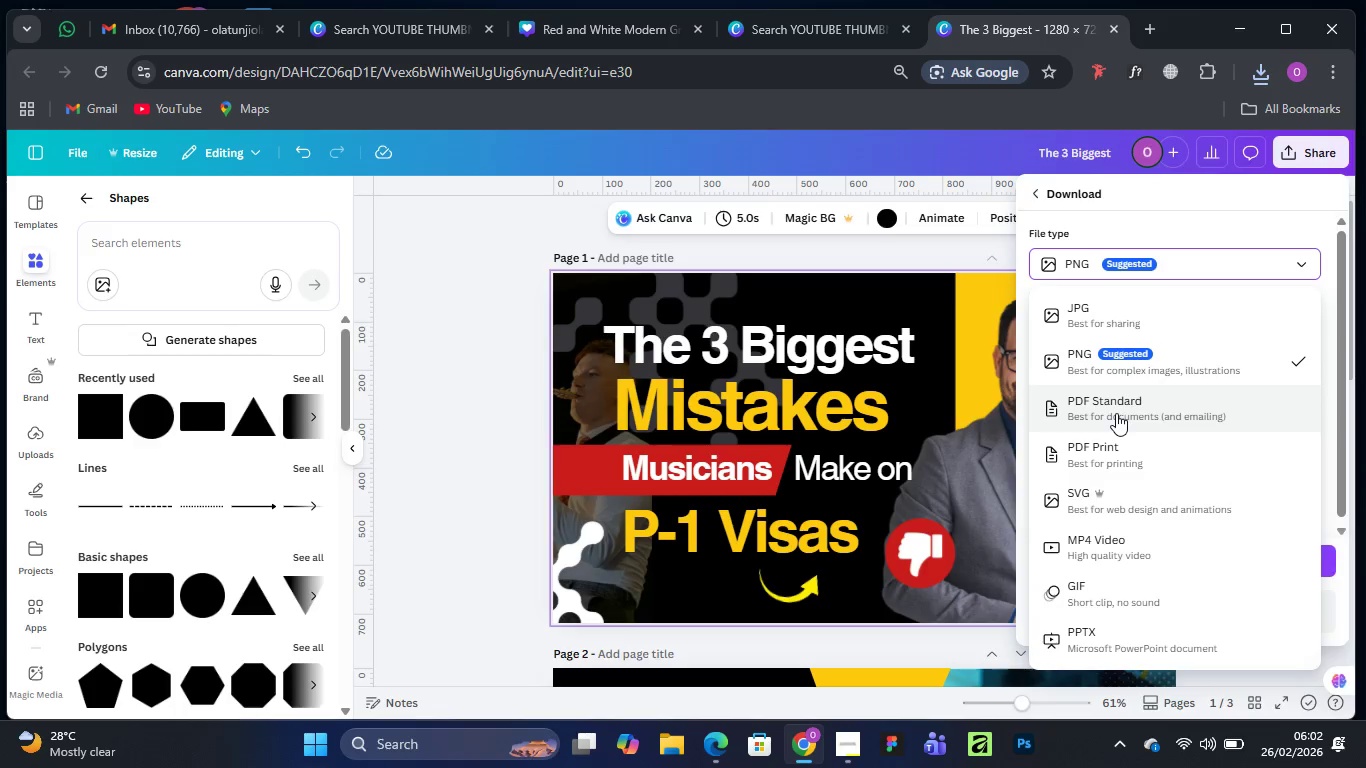 
left_click([1116, 412])
 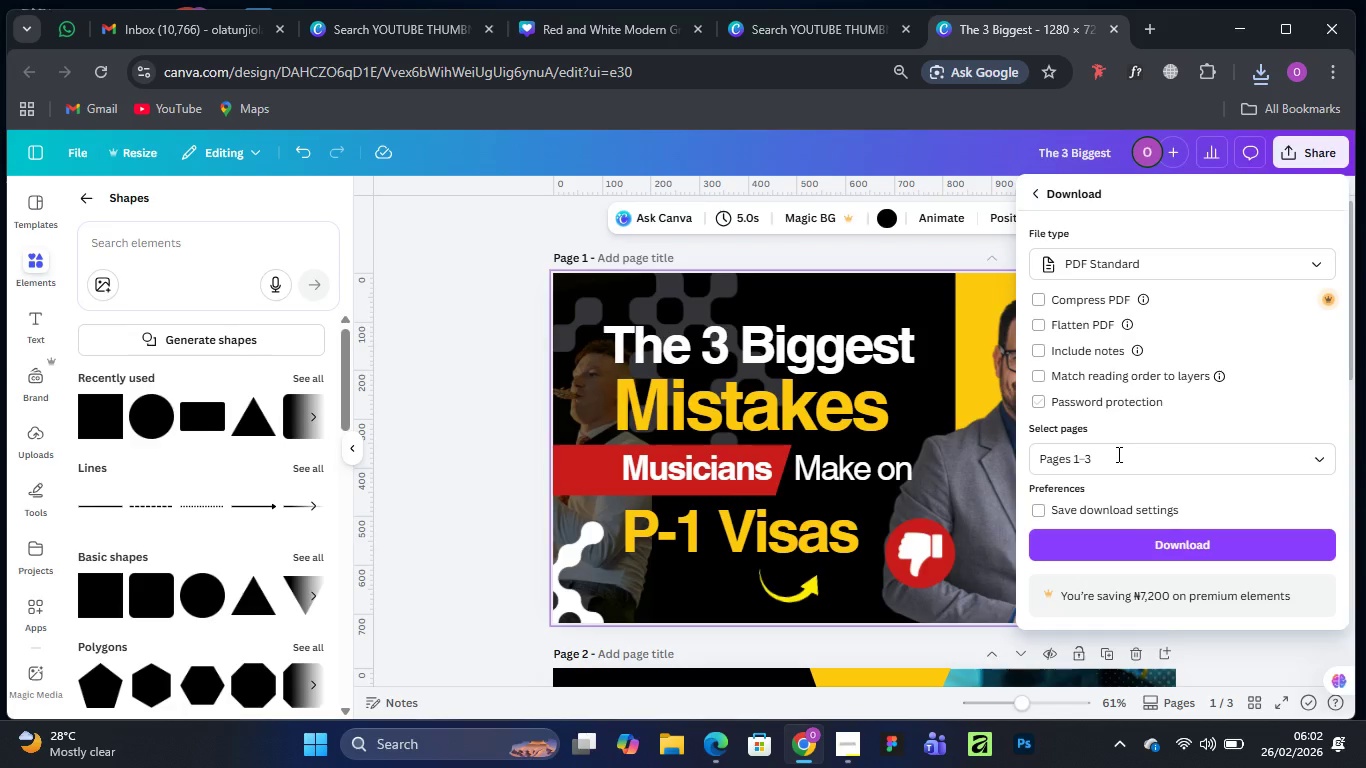 
mouse_move([1108, 512])
 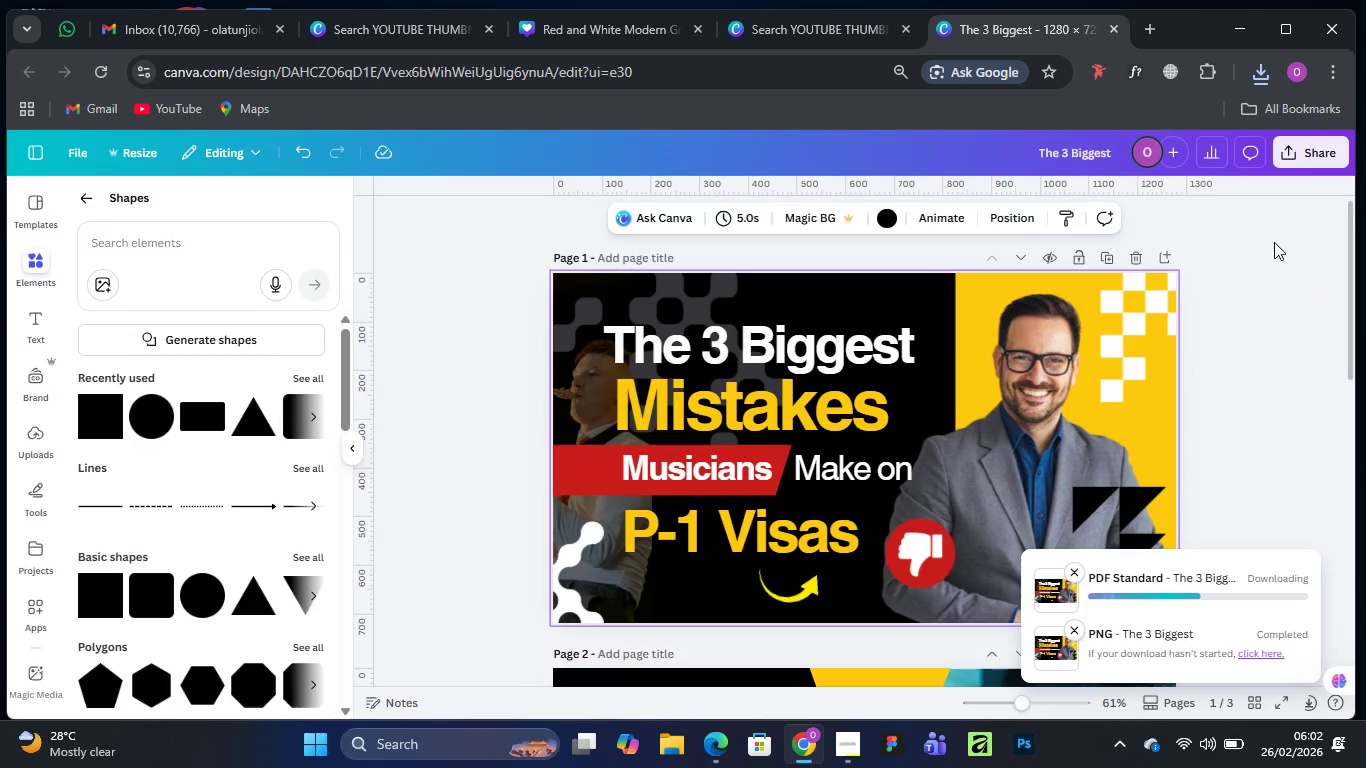 
left_click([1297, 156])
 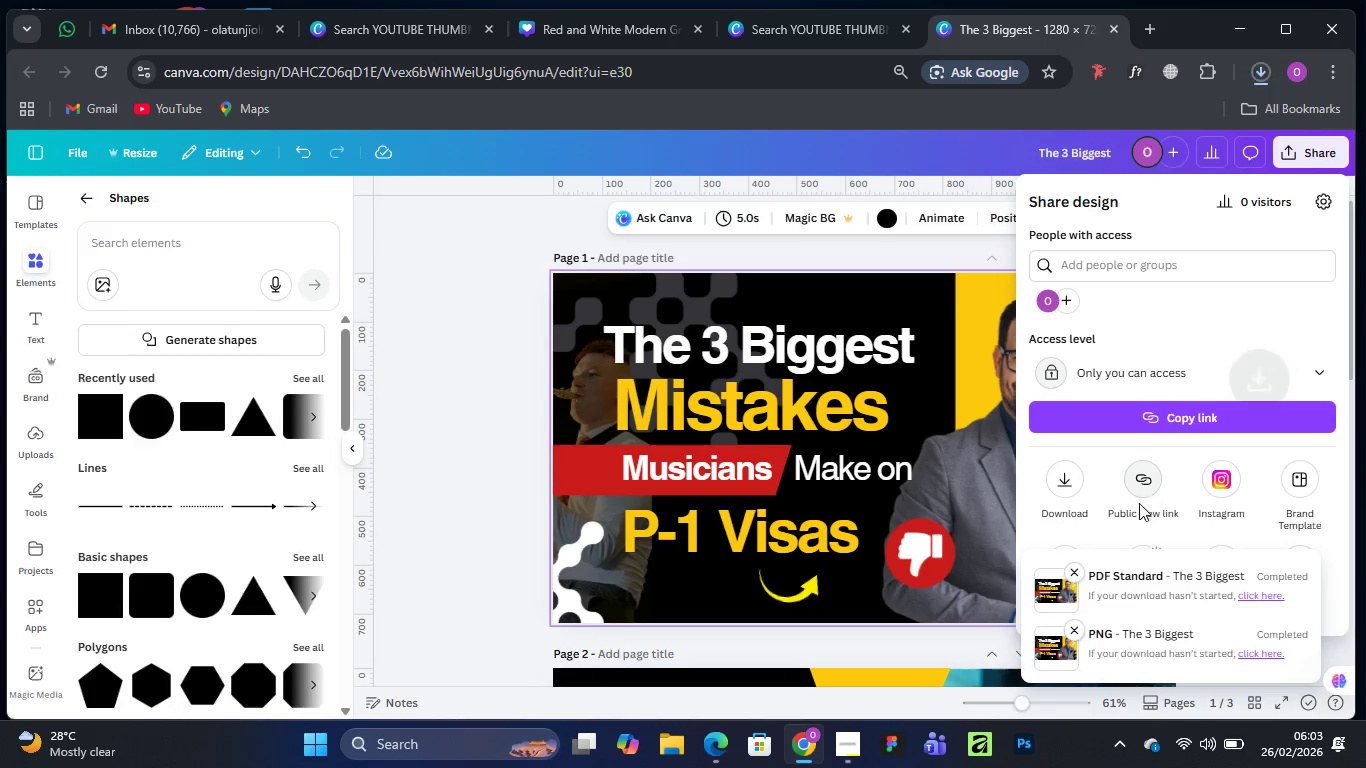 
wait(5.05)
 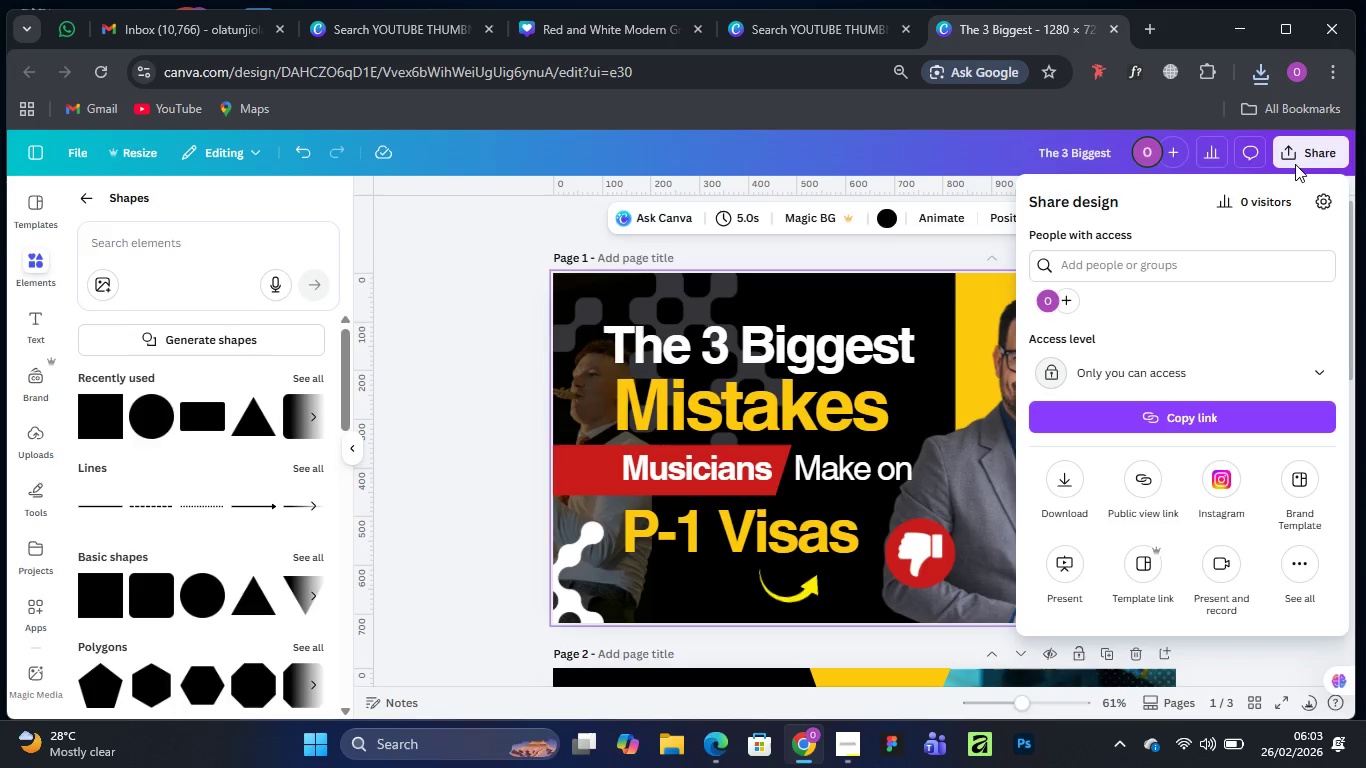 
scroll: coordinate [1210, 483], scroll_direction: down, amount: 2.0
 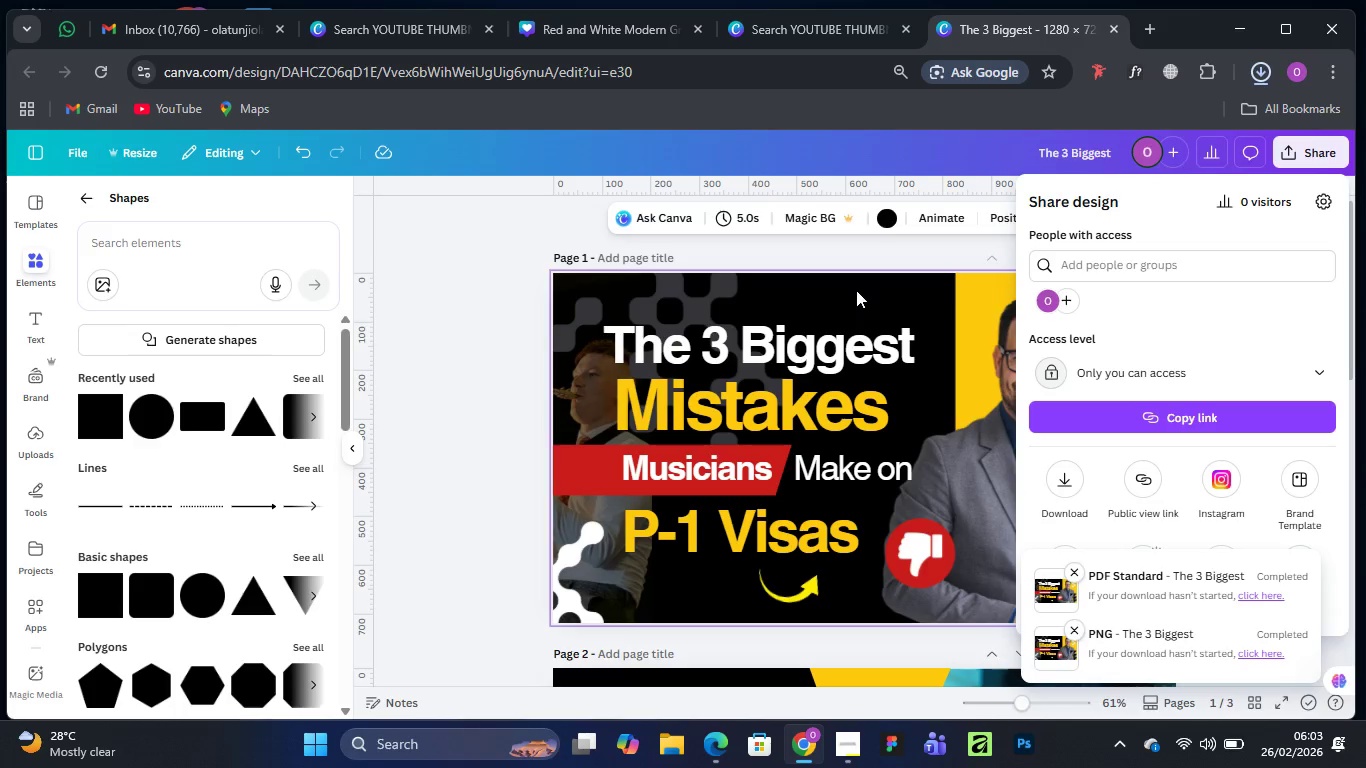 
wait(8.83)
 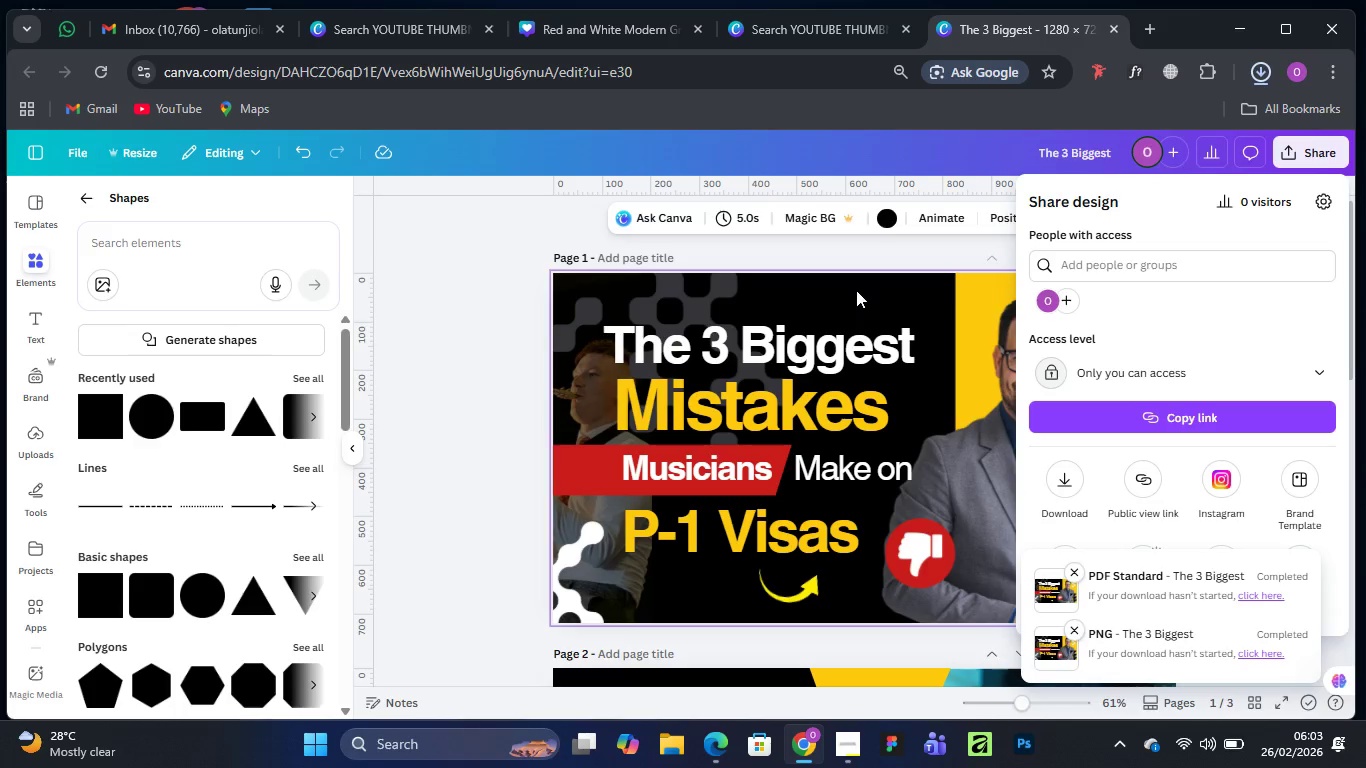 
left_click([1074, 571])
 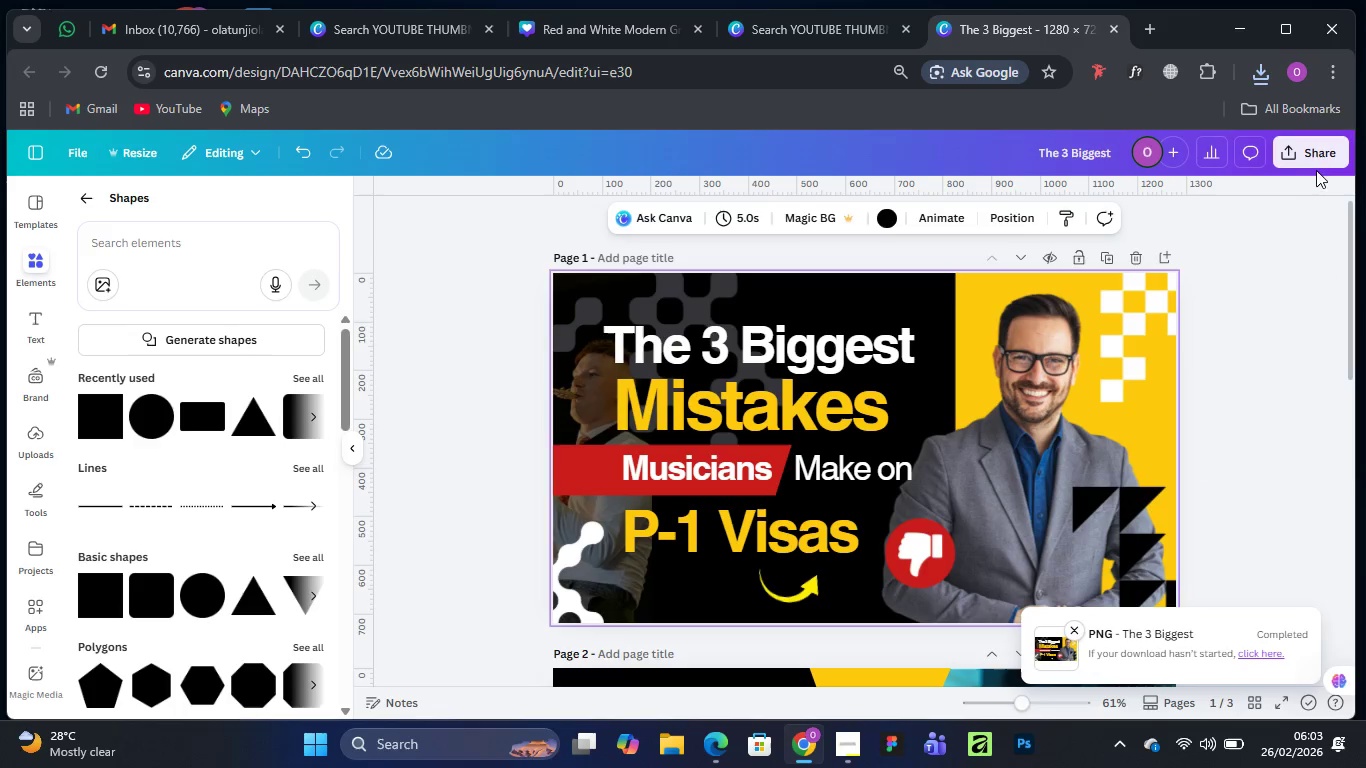 
left_click([1301, 141])
 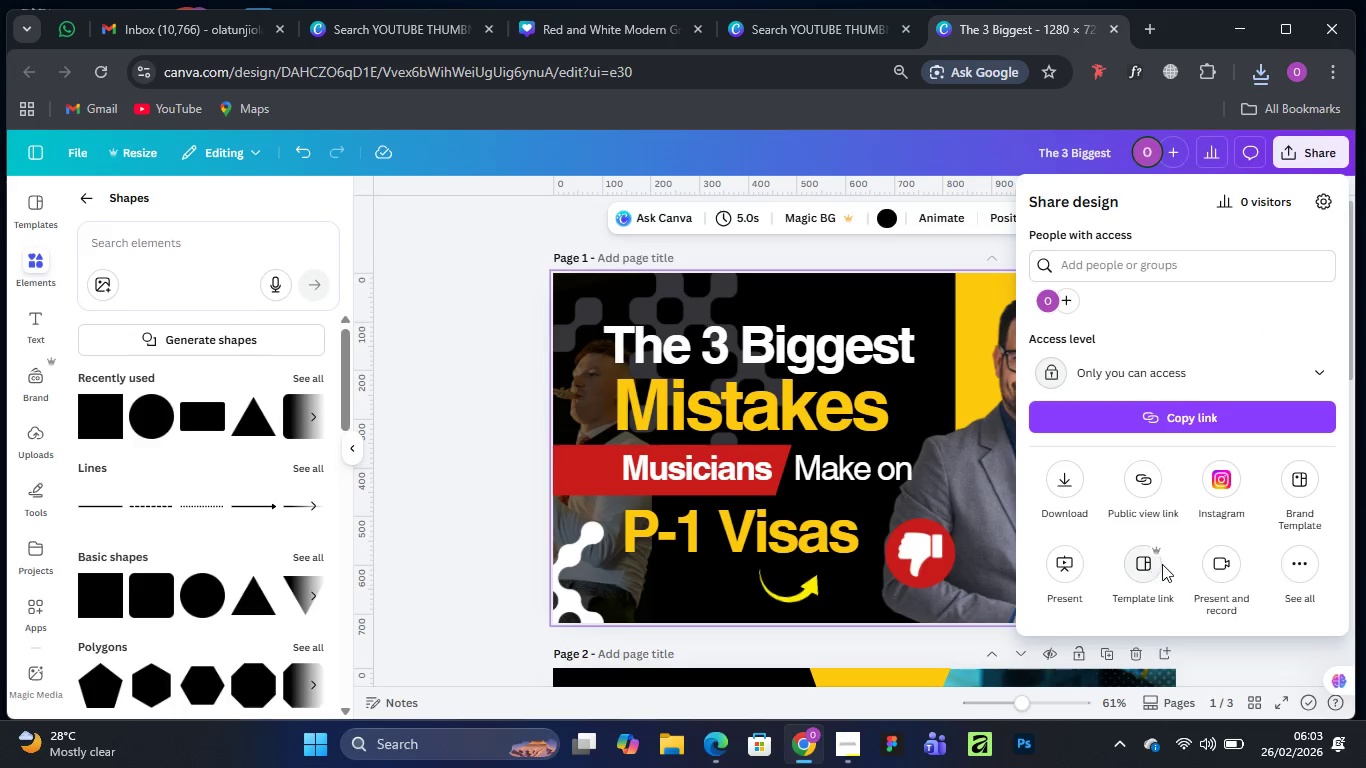 
left_click([1150, 557])
 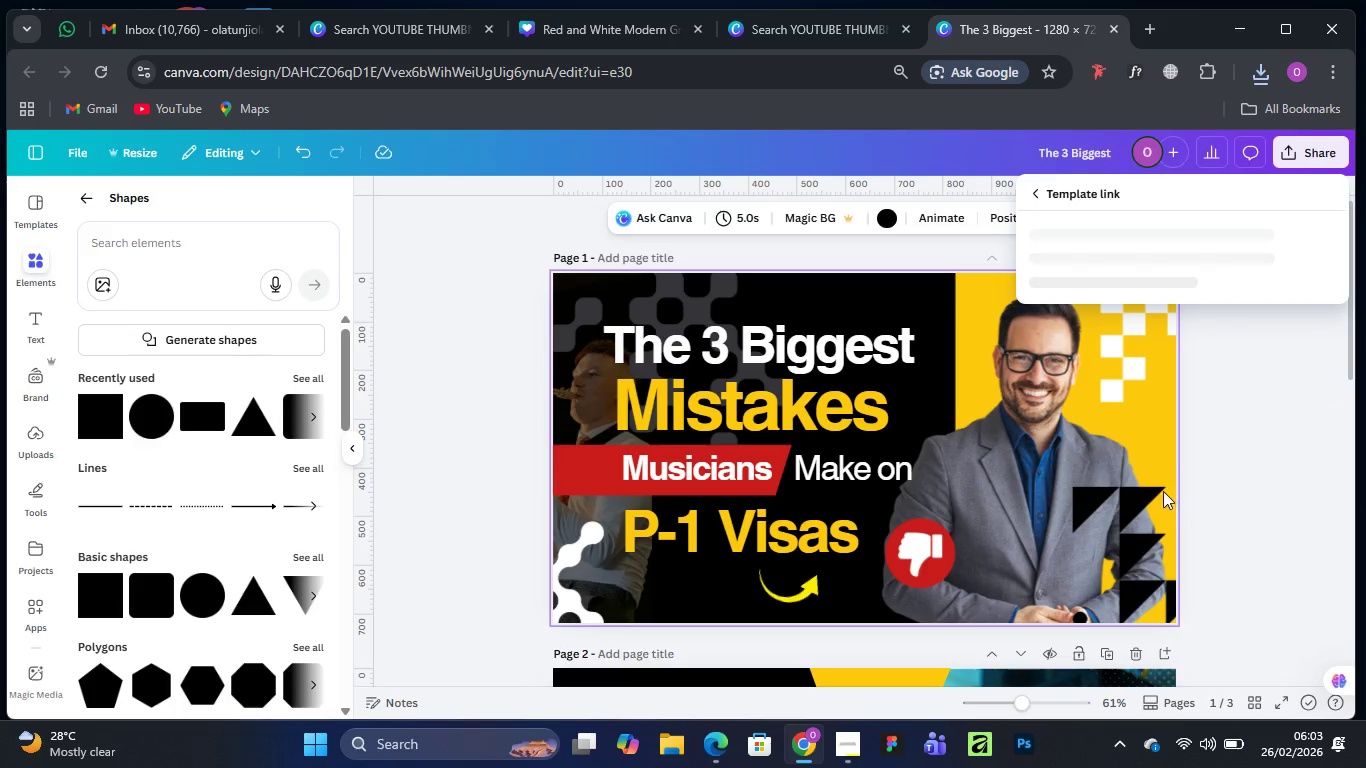 
mouse_move([1159, 302])
 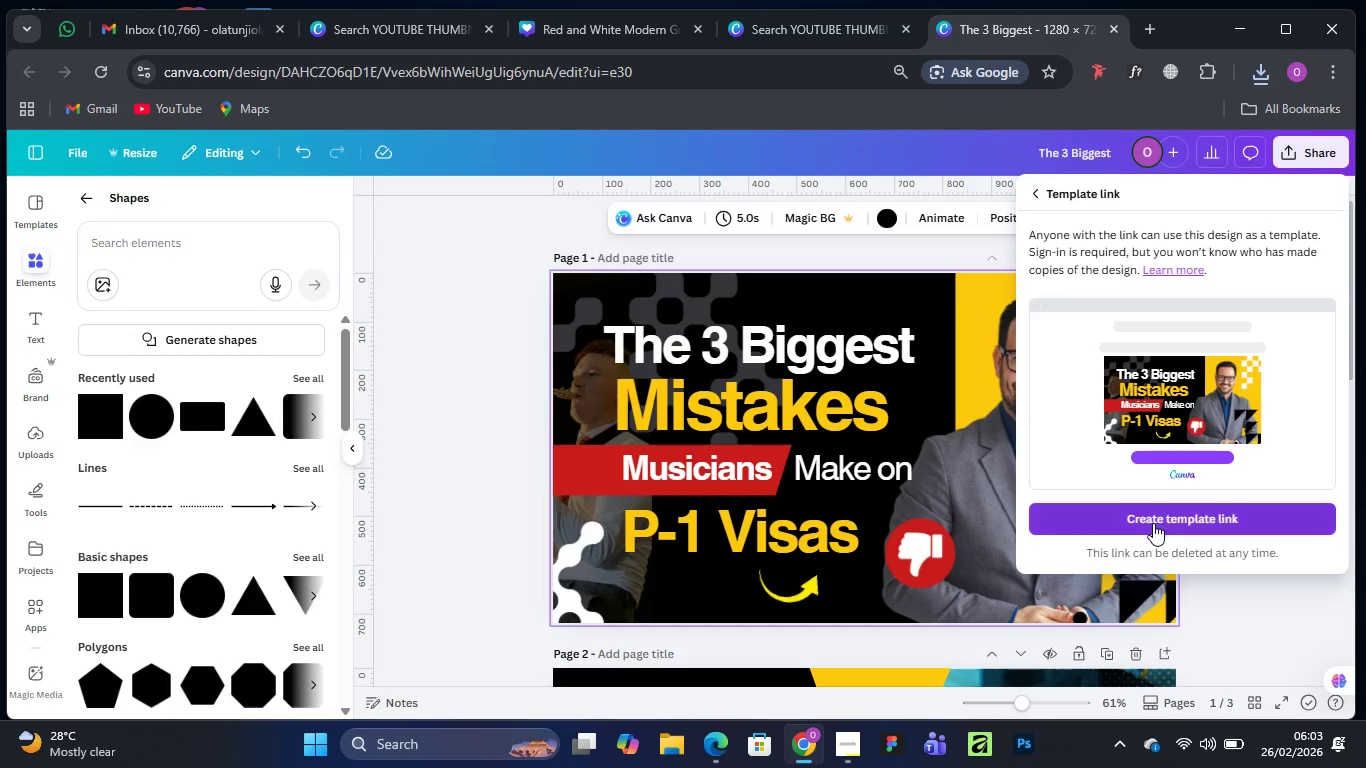 
left_click([1151, 522])
 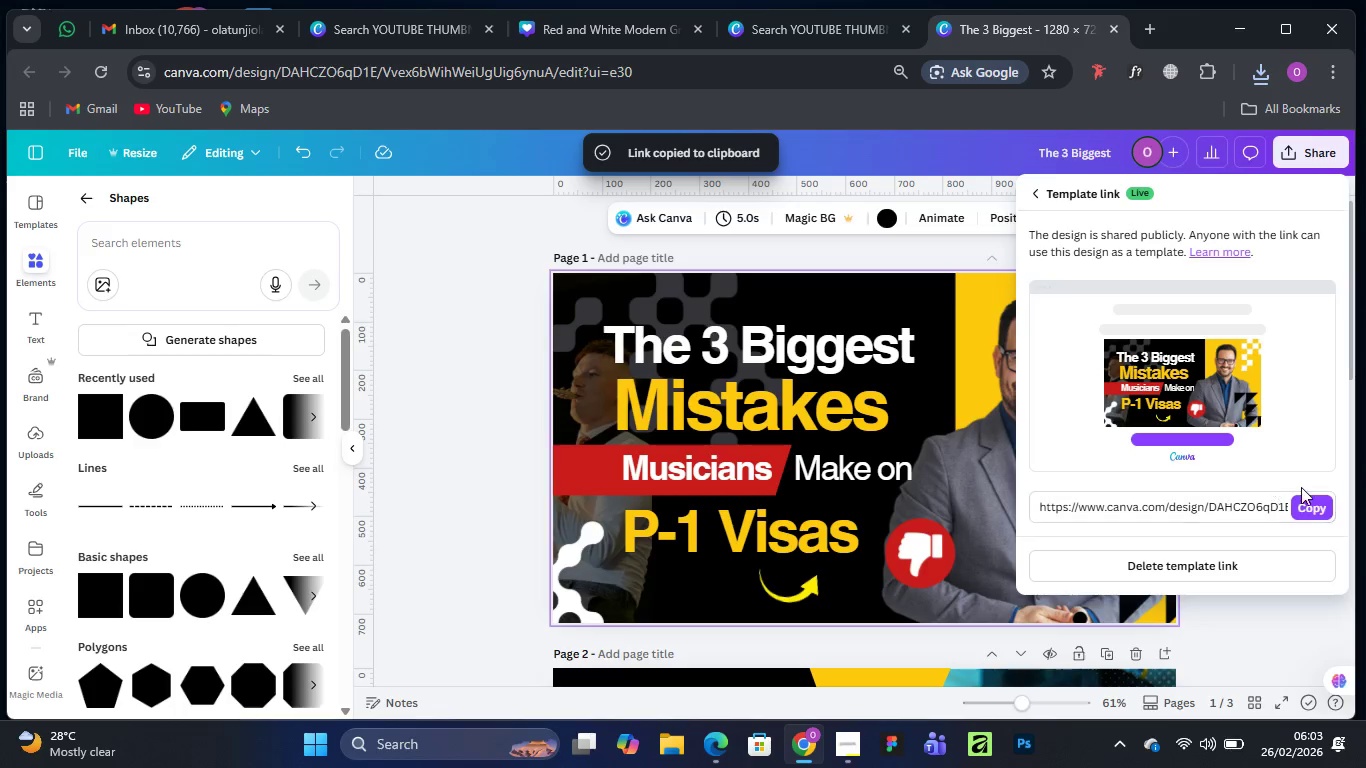 
left_click([1310, 506])
 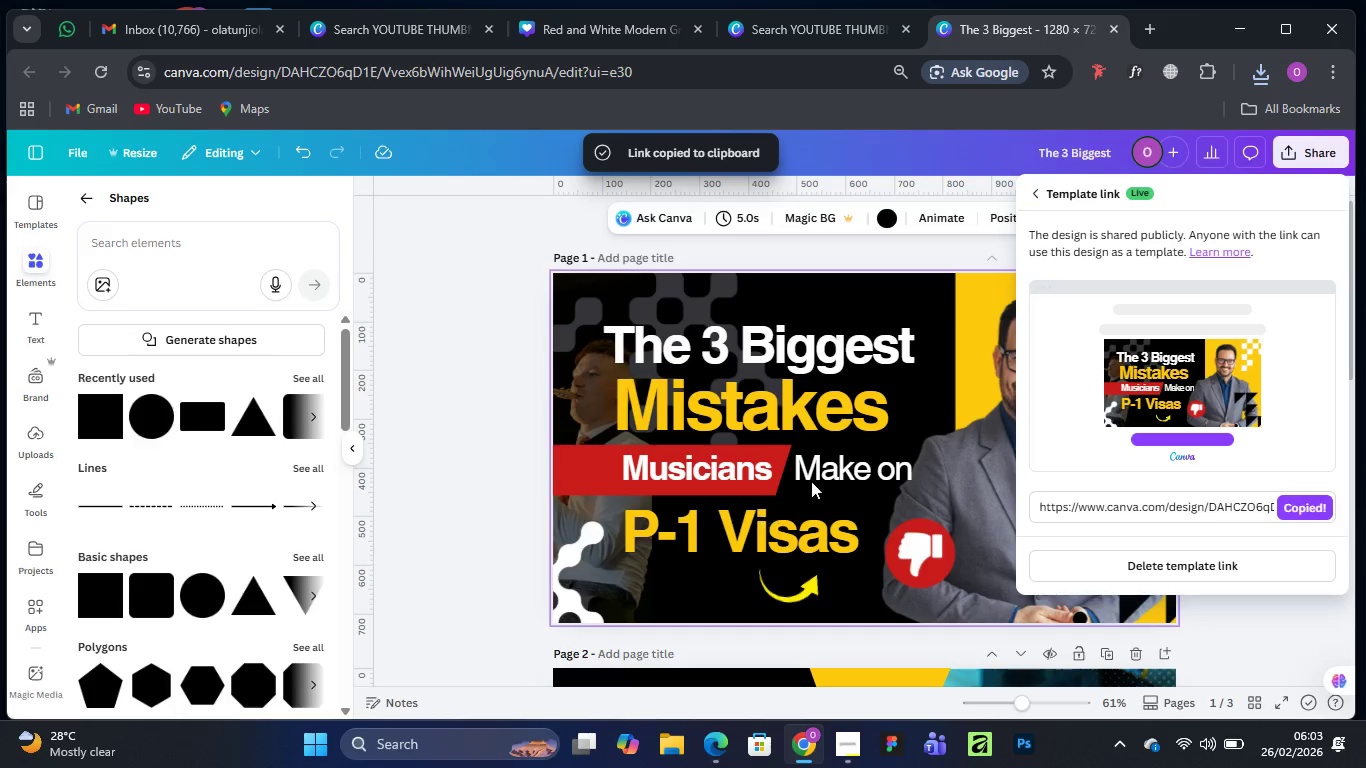 
scroll: coordinate [811, 416], scroll_direction: down, amount: 5.0
 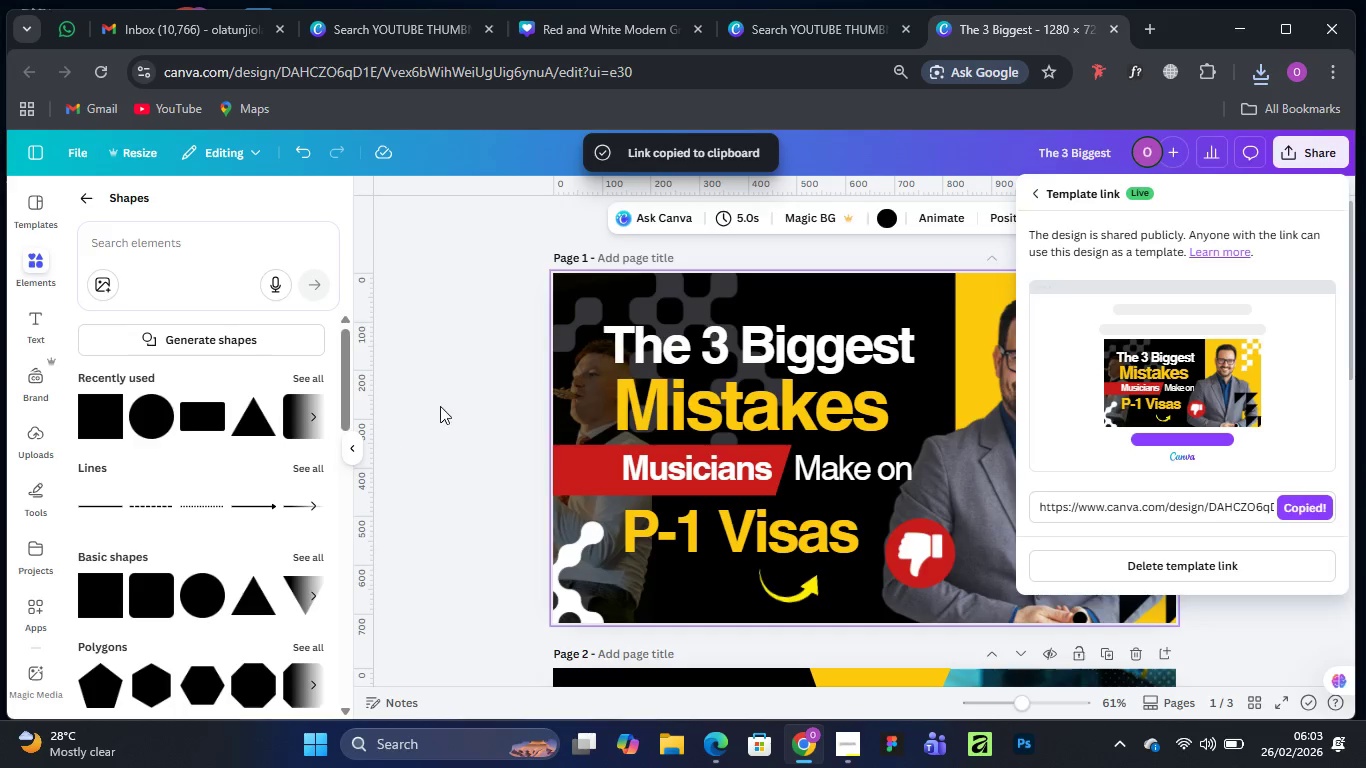 
left_click([457, 401])
 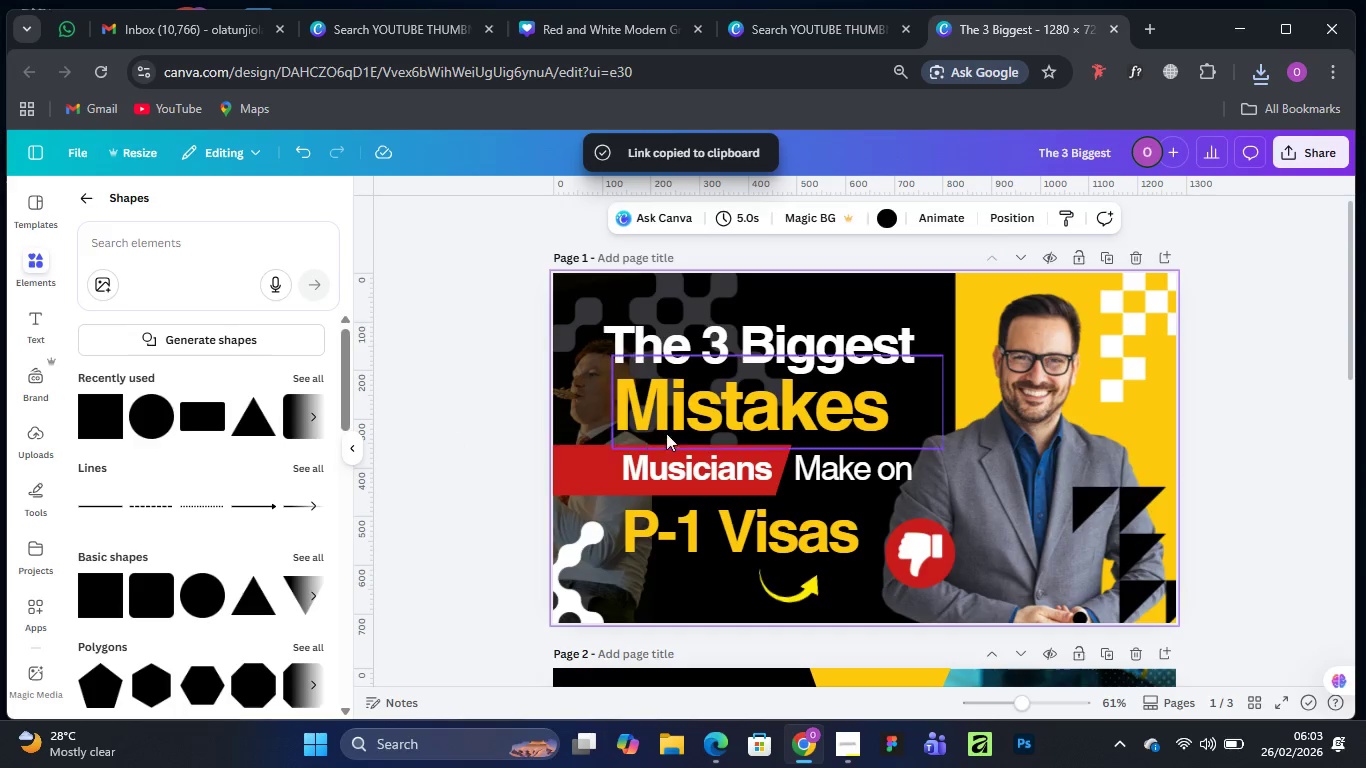 
scroll: coordinate [816, 471], scroll_direction: down, amount: 9.0
 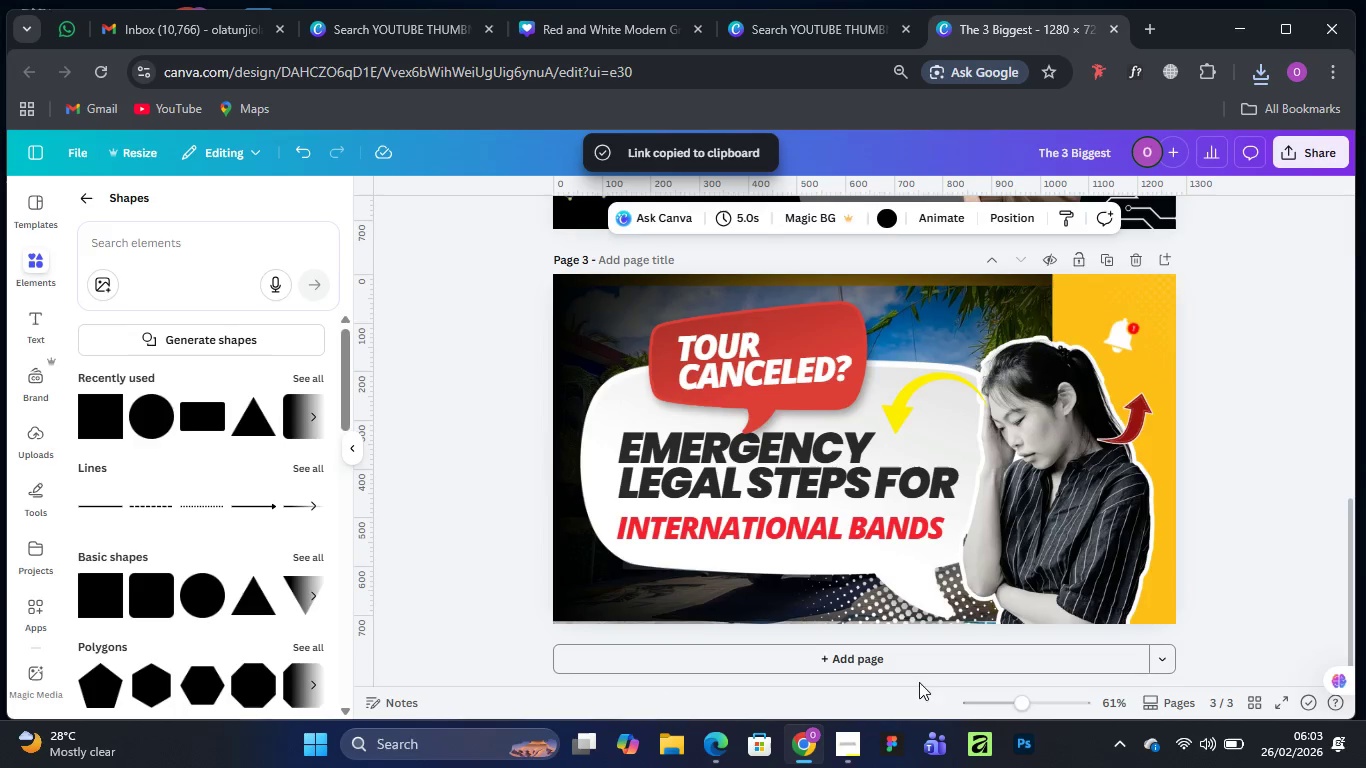 
mouse_move([854, 719])
 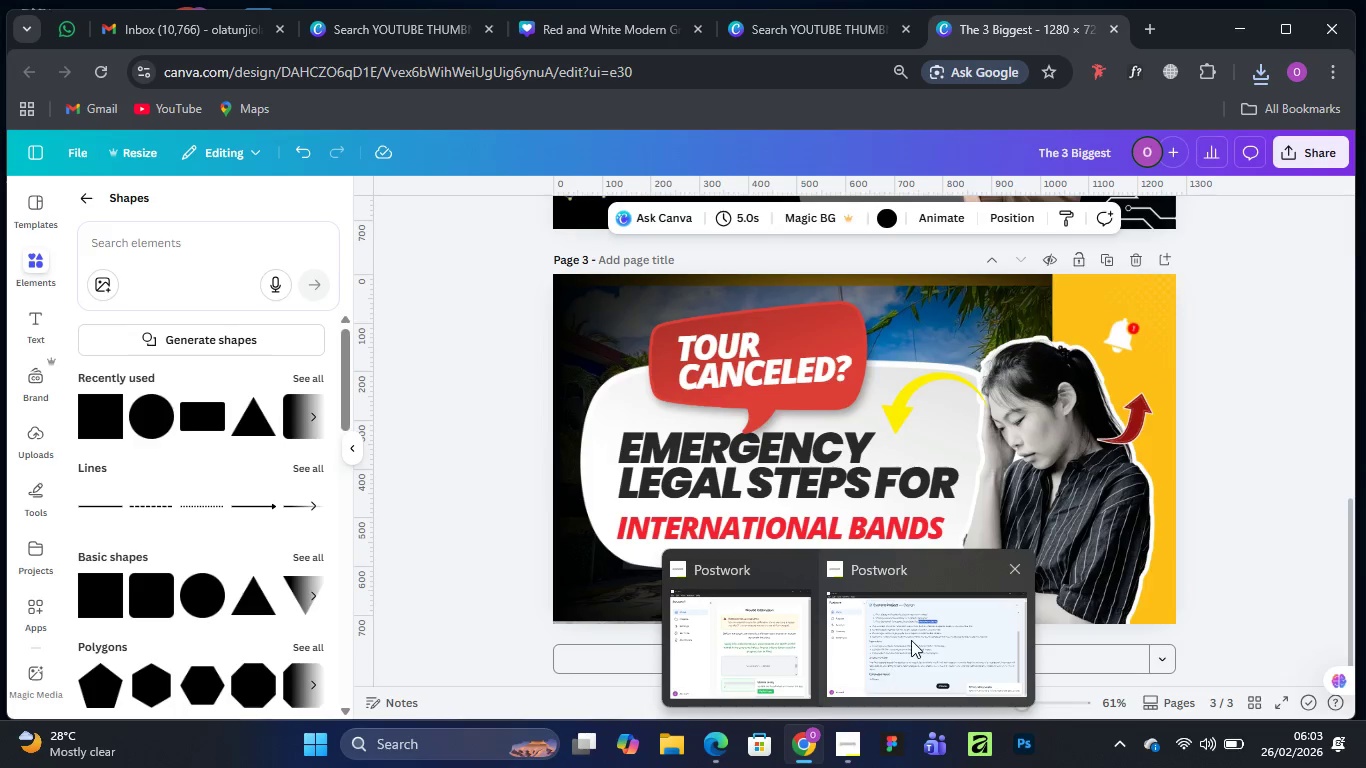 
left_click([911, 640])